 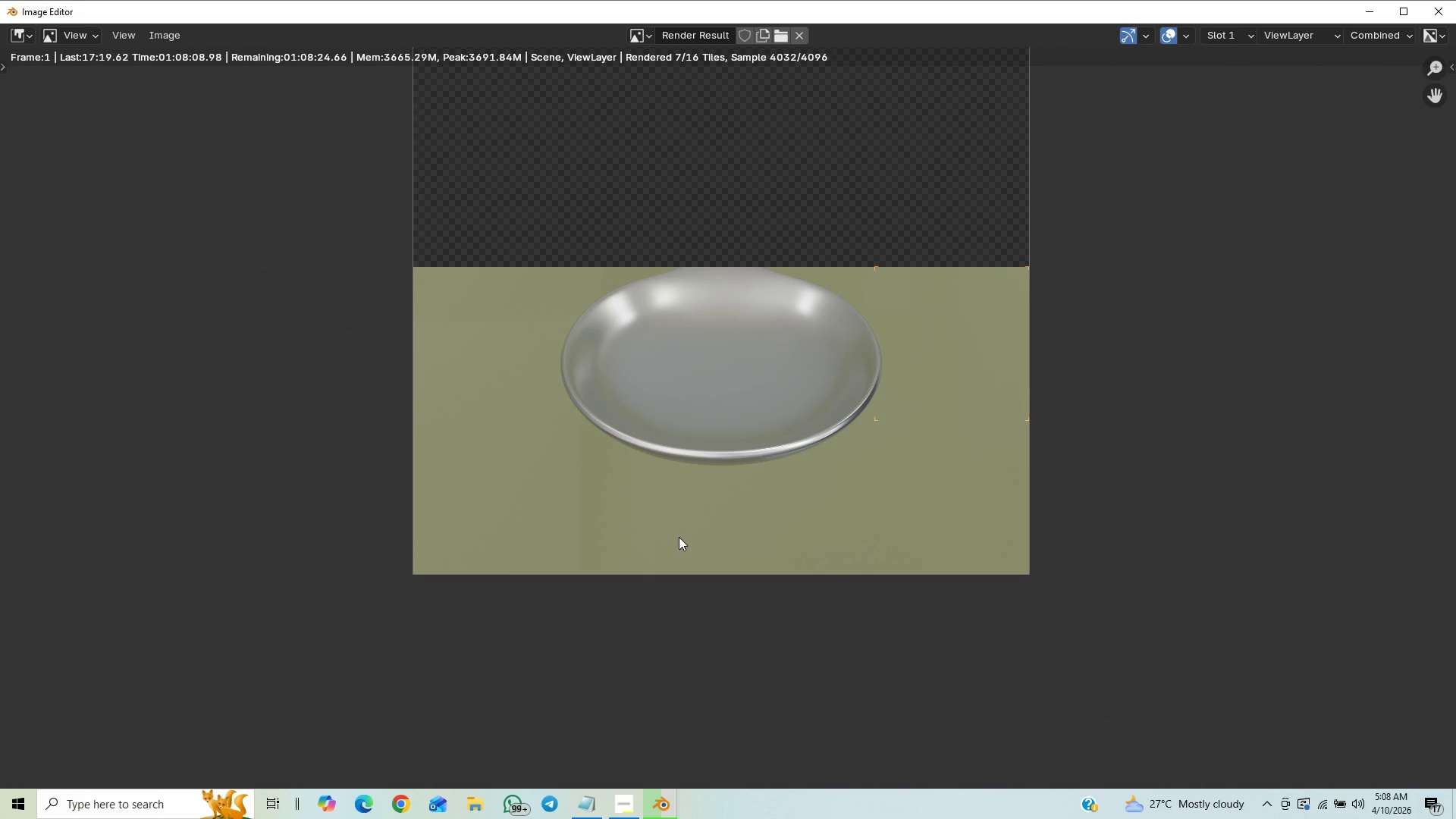 
scroll: coordinate [709, 451], scroll_direction: down, amount: 7.0
 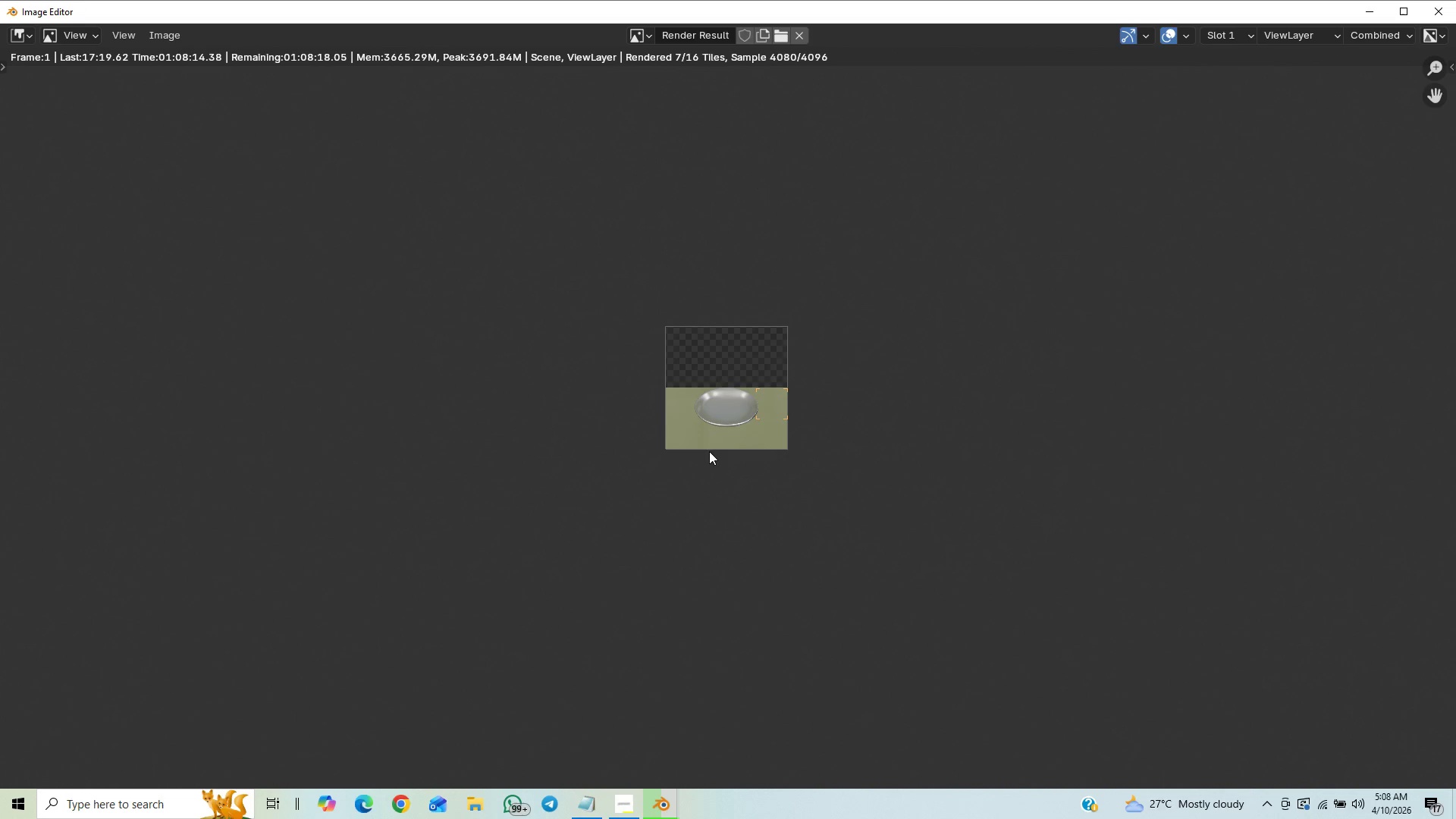 
scroll: coordinate [709, 451], scroll_direction: up, amount: 4.0
 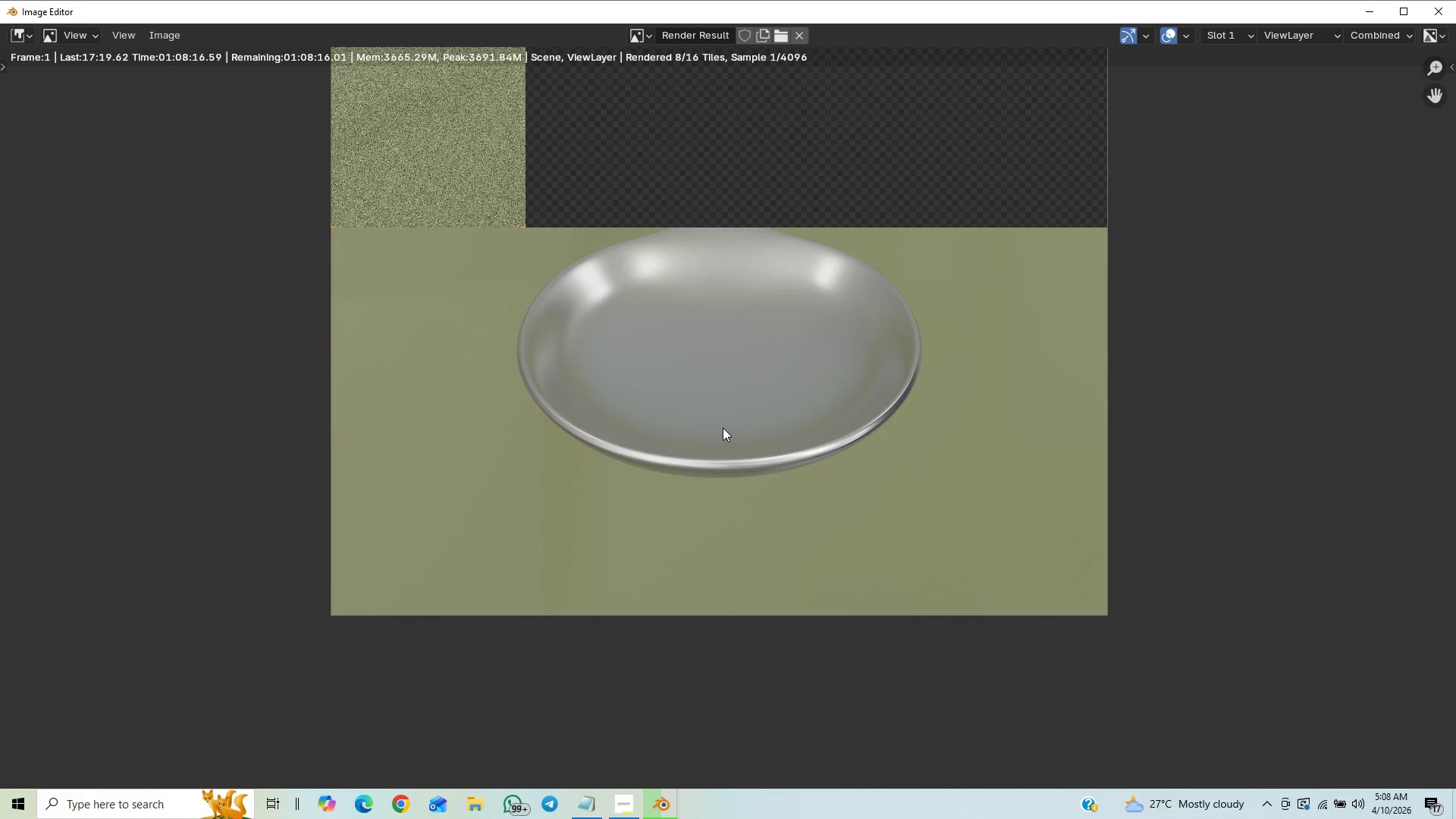 
scroll: coordinate [731, 397], scroll_direction: down, amount: 4.0
 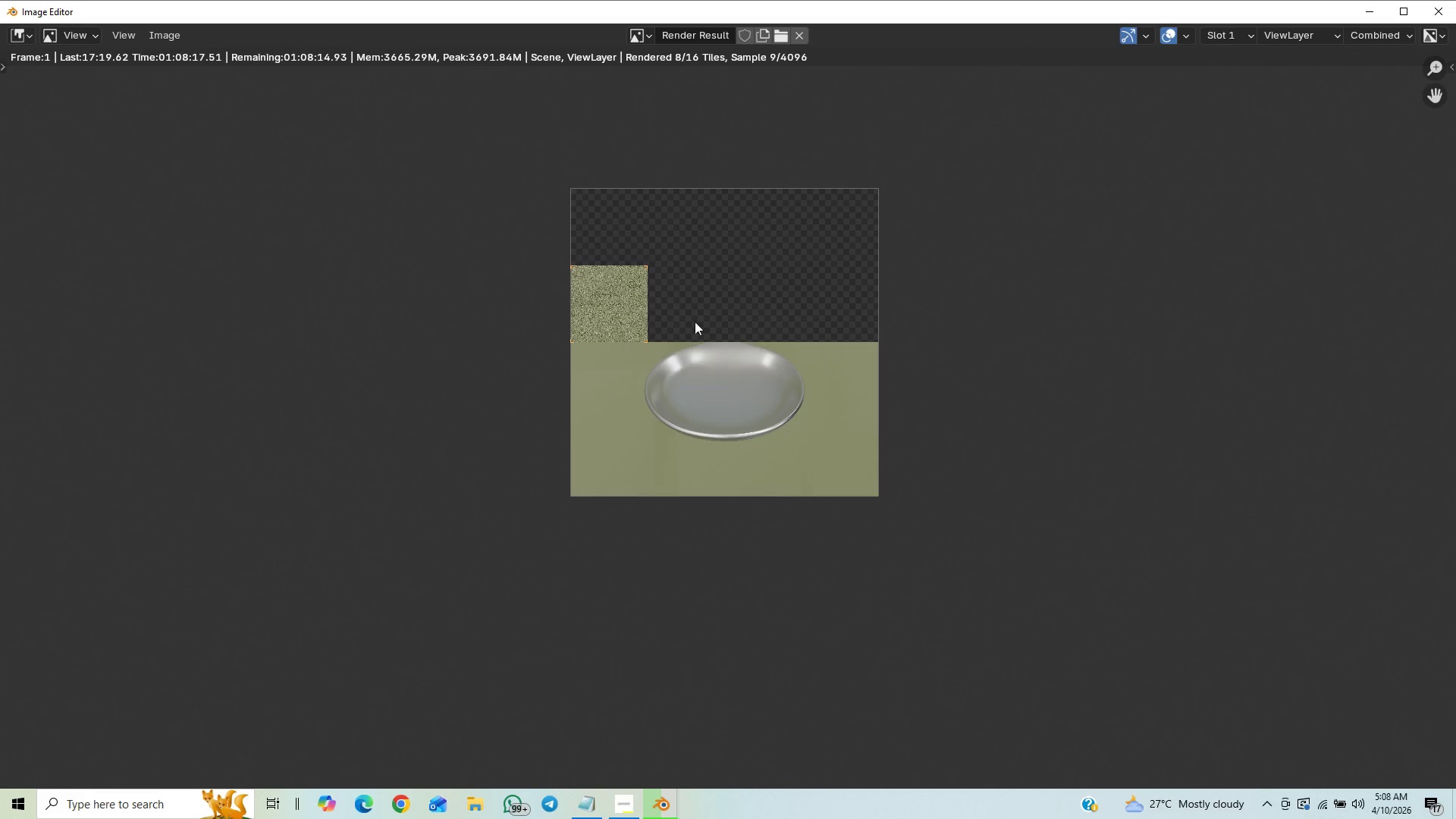 
scroll: coordinate [697, 315], scroll_direction: up, amount: 1.0
 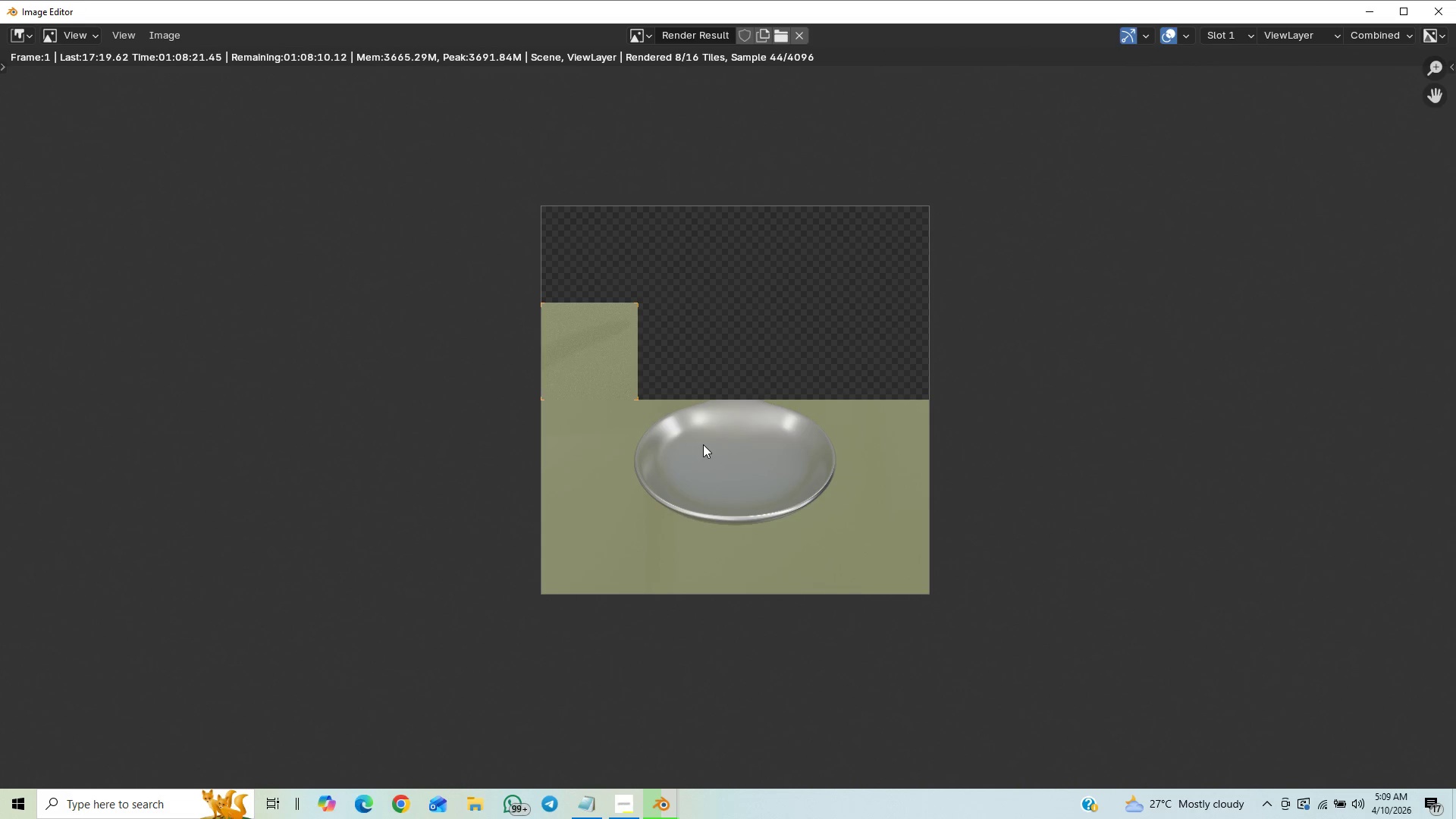 
wait(5.3)
 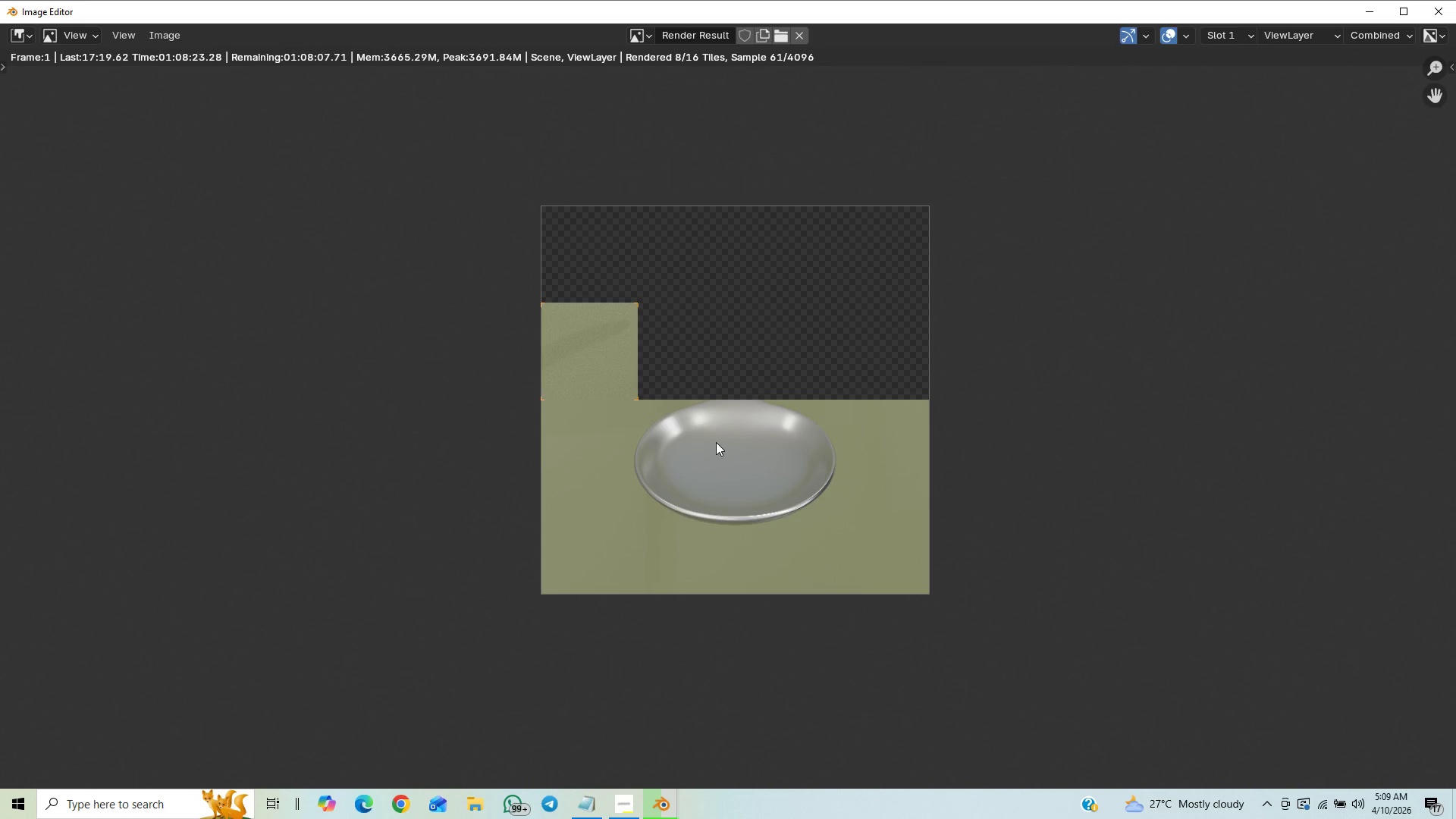 
key(Control+Shift+Escape)
 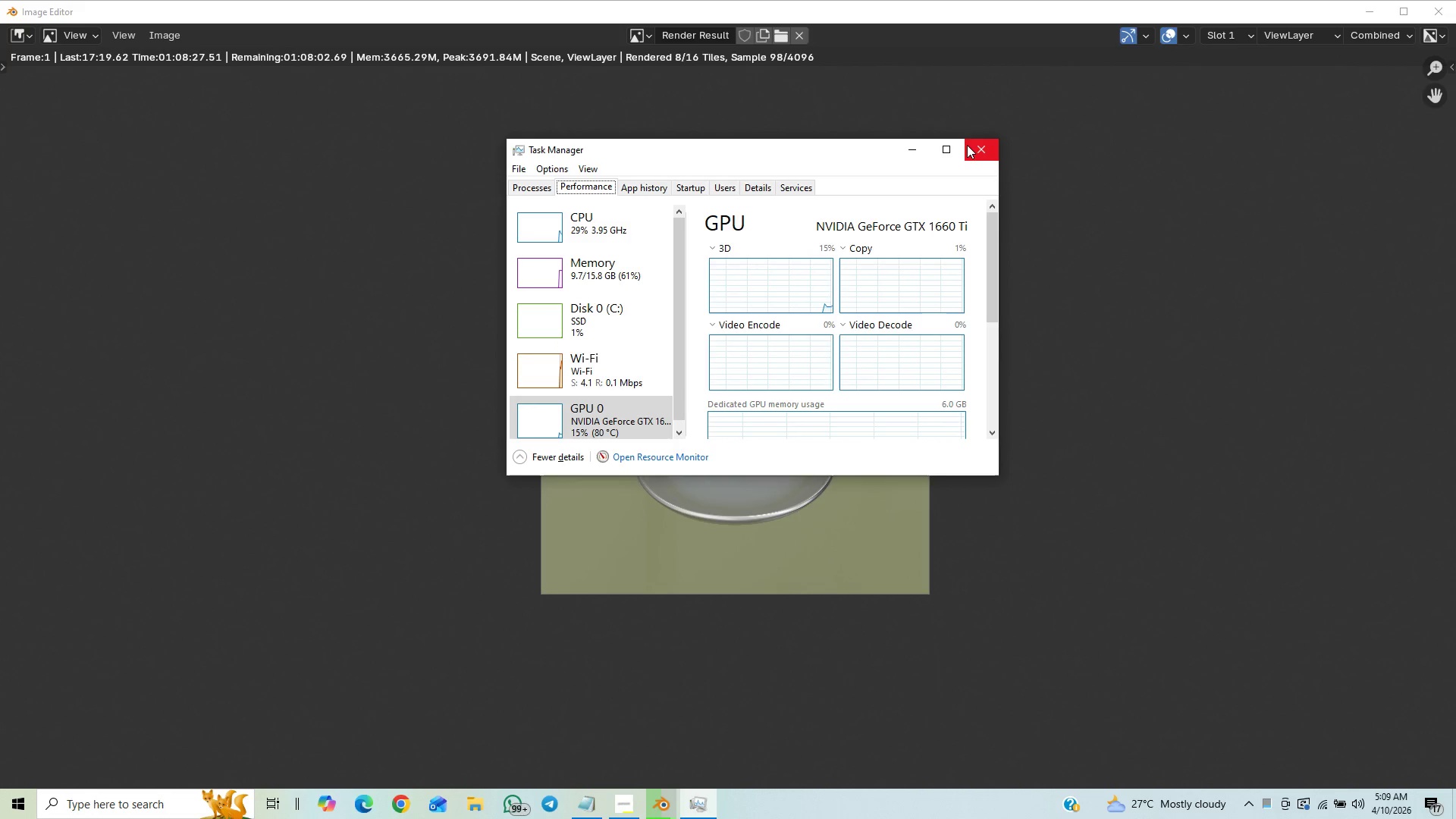 
wait(6.84)
 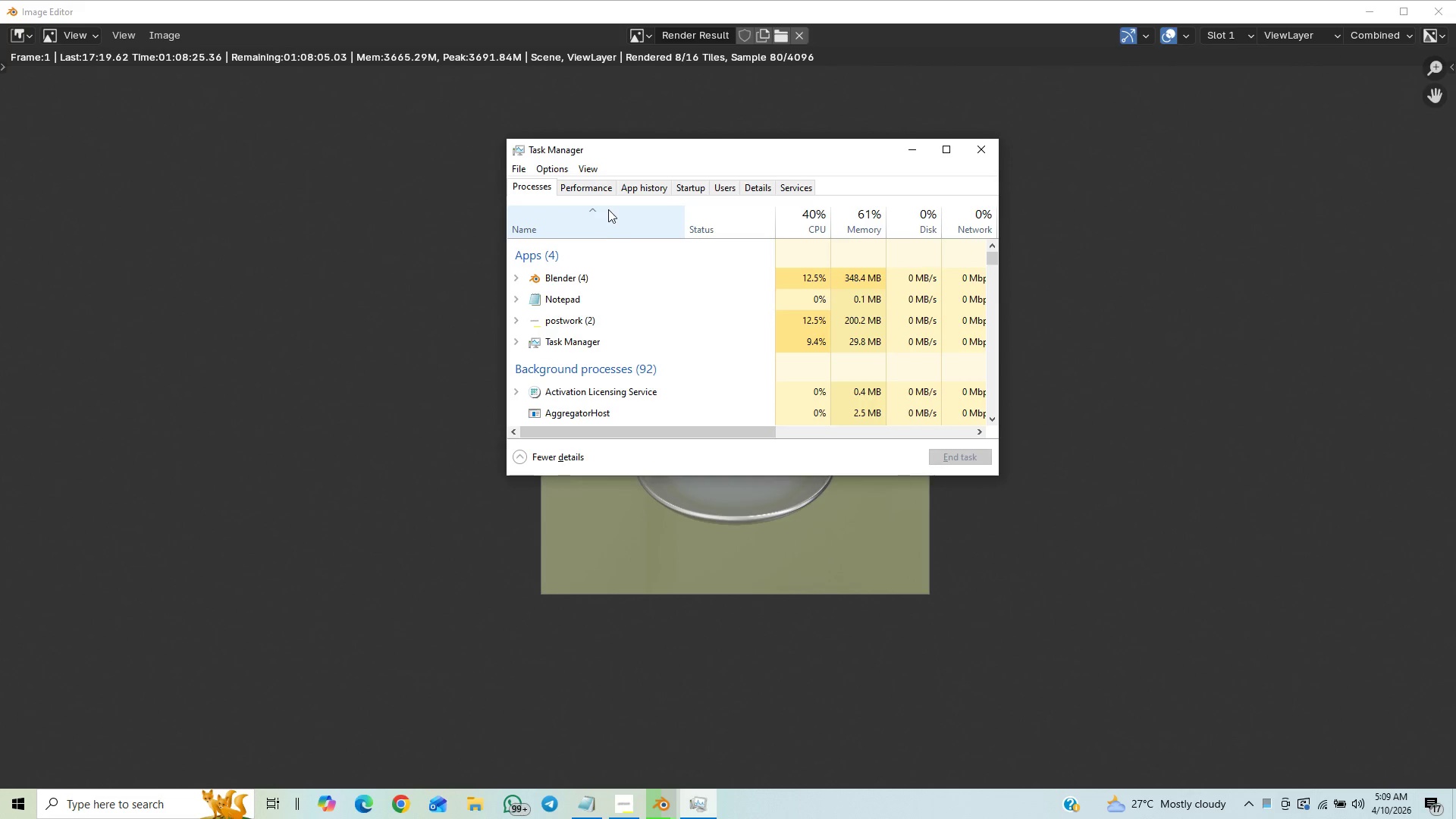 
scroll: coordinate [939, 359], scroll_direction: up, amount: 8.0
 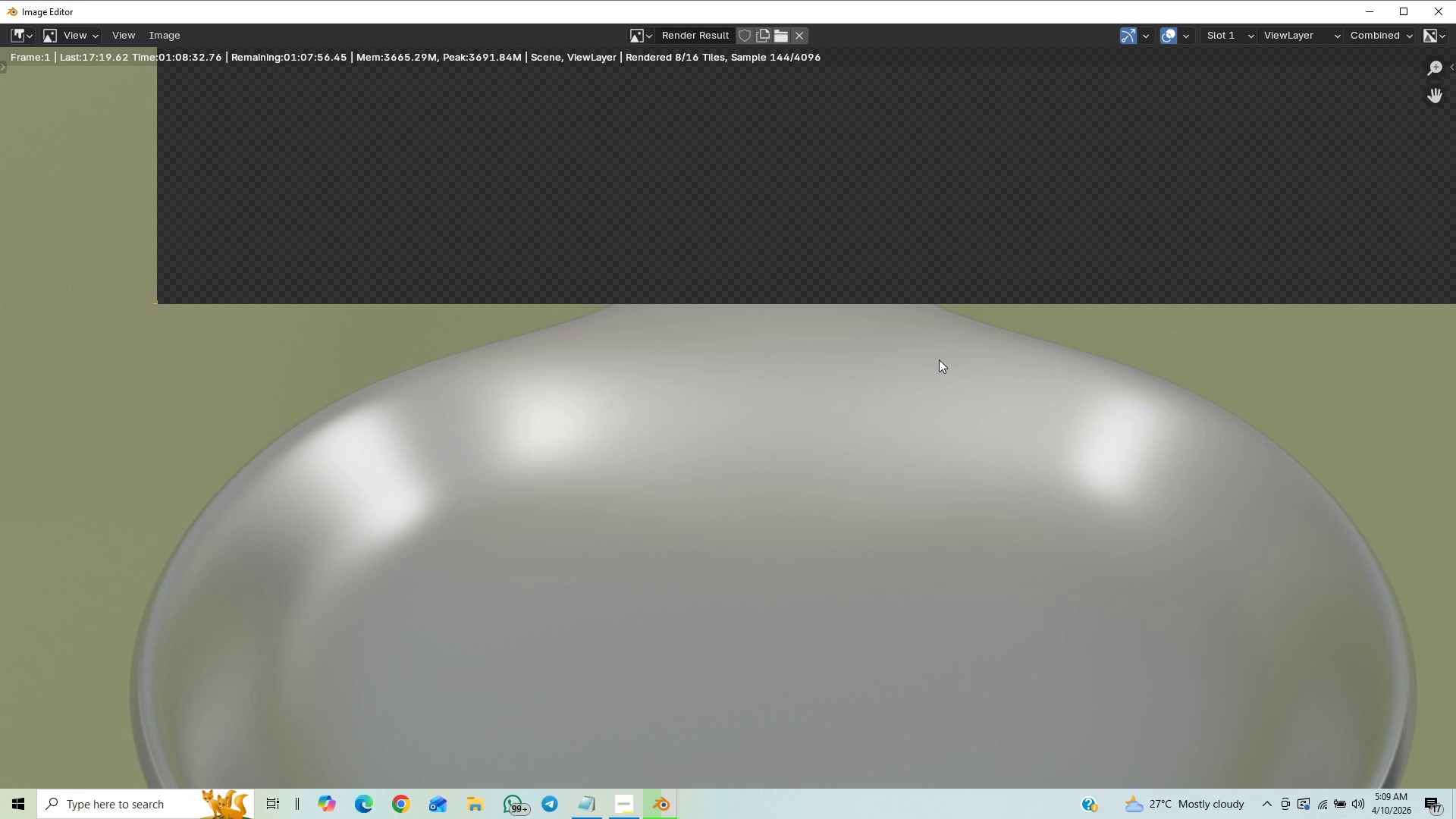 
scroll: coordinate [939, 359], scroll_direction: down, amount: 8.0
 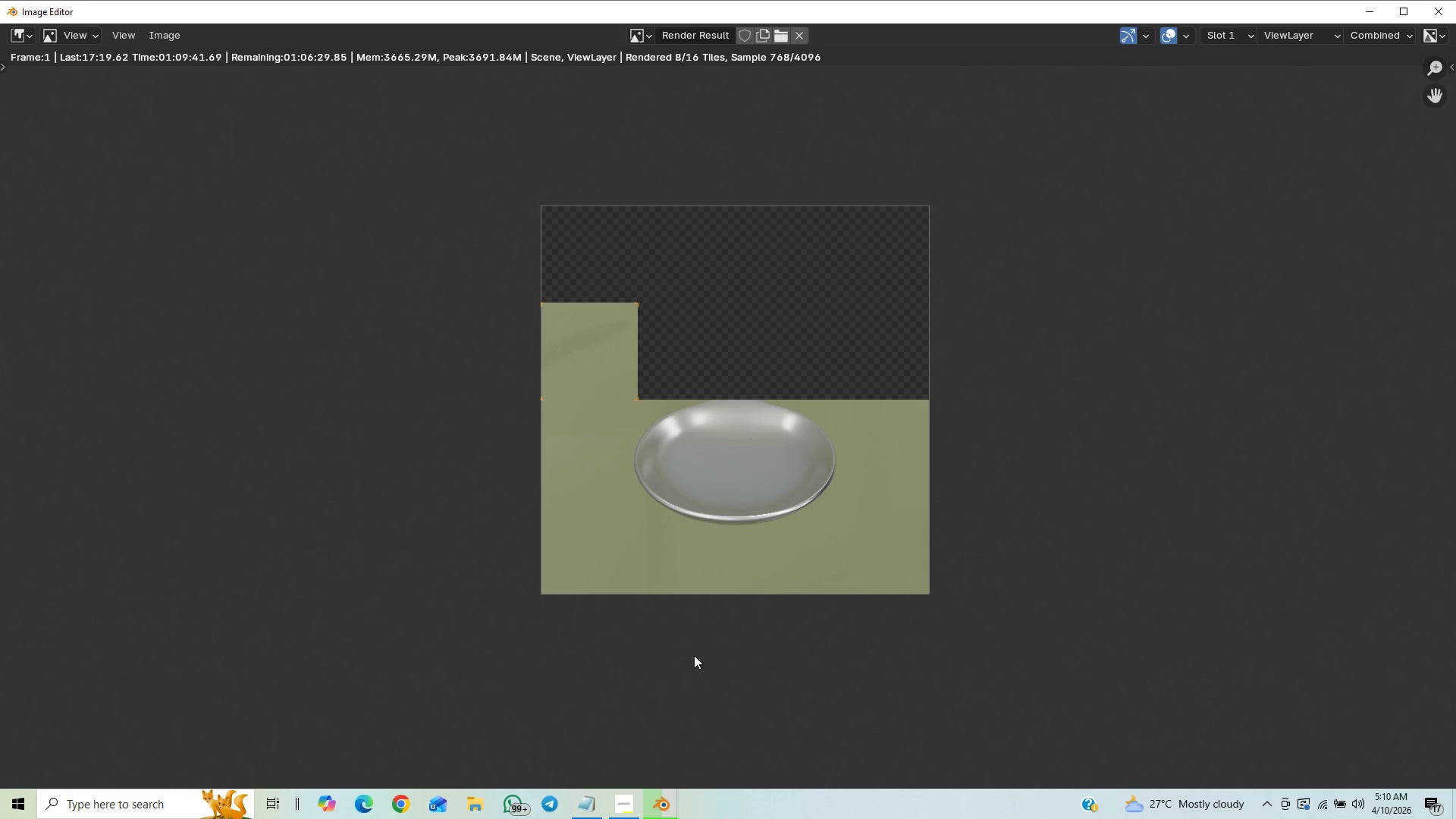 
wait(72.58)
 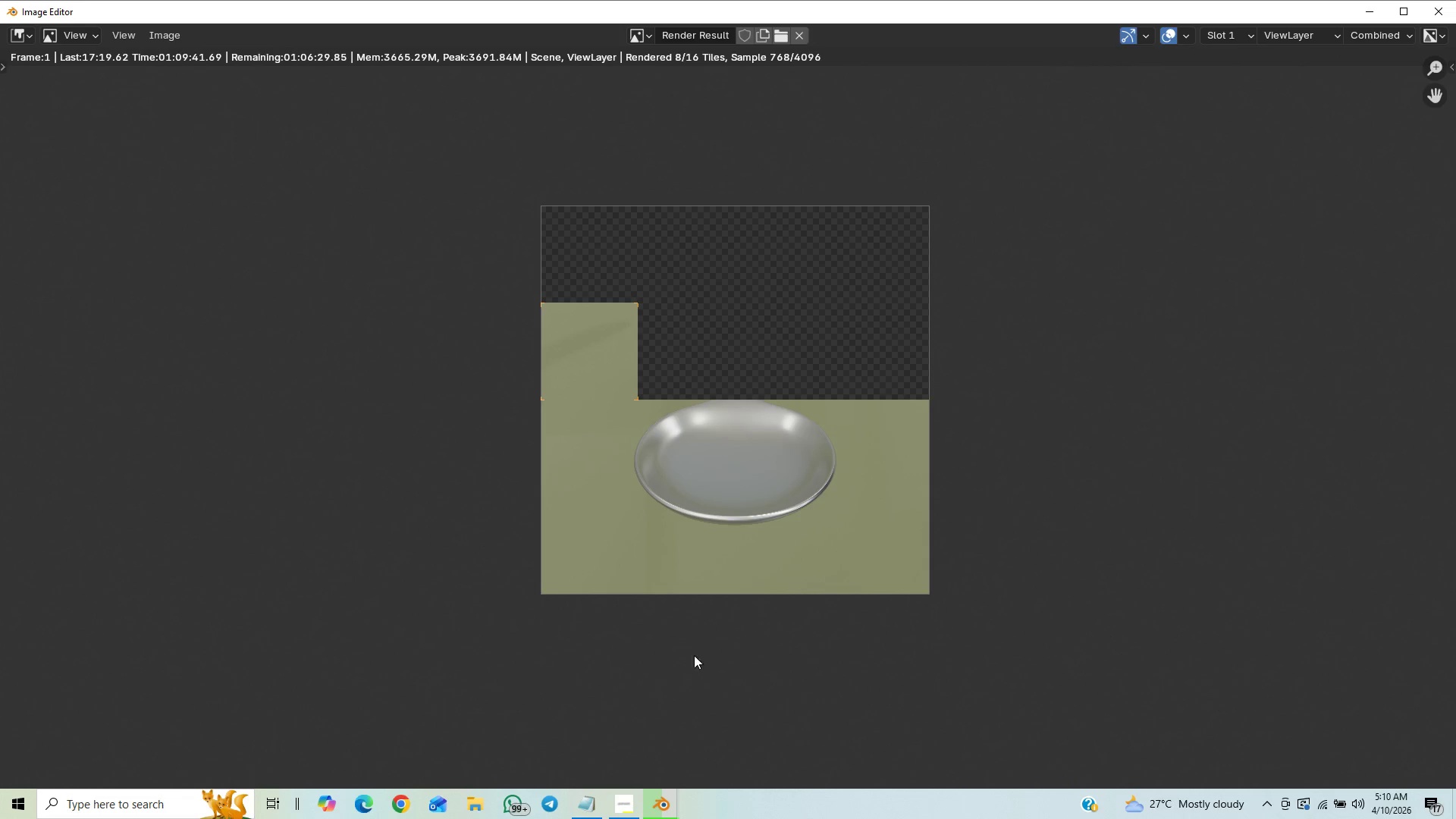 
mouse_move([234, 810])
 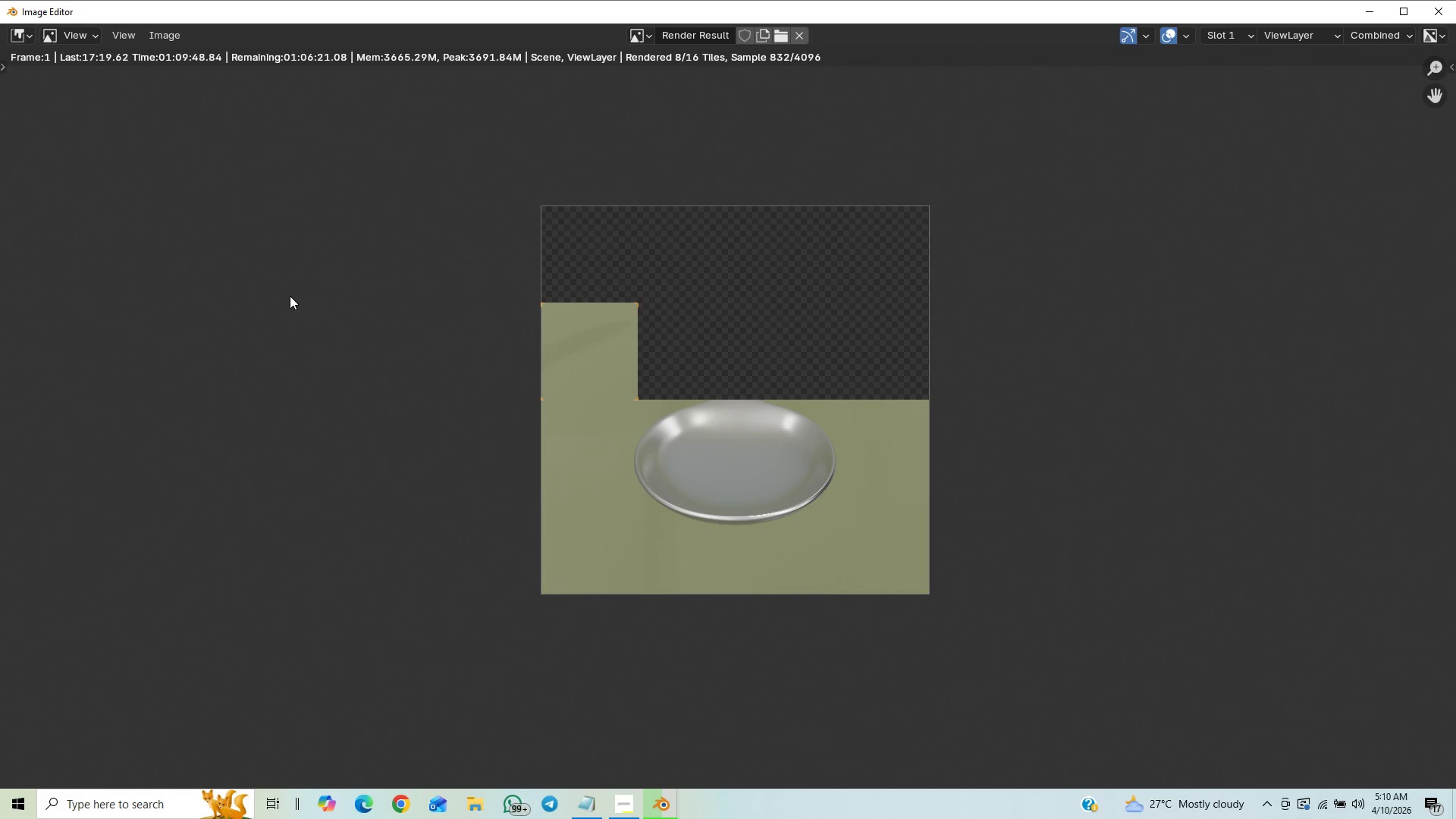 
scroll: coordinate [285, 292], scroll_direction: down, amount: 1.0
 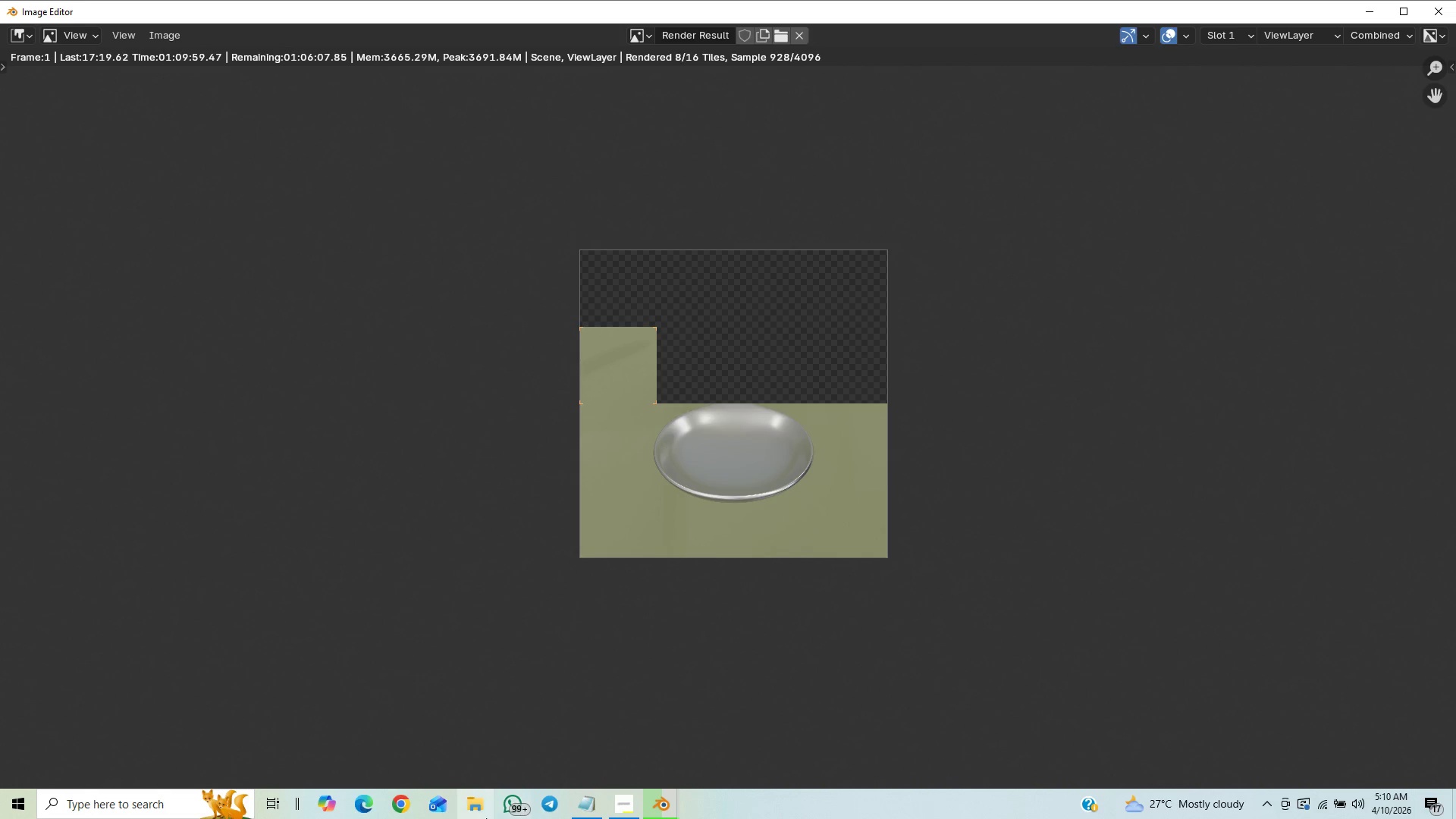 
wait(14.48)
 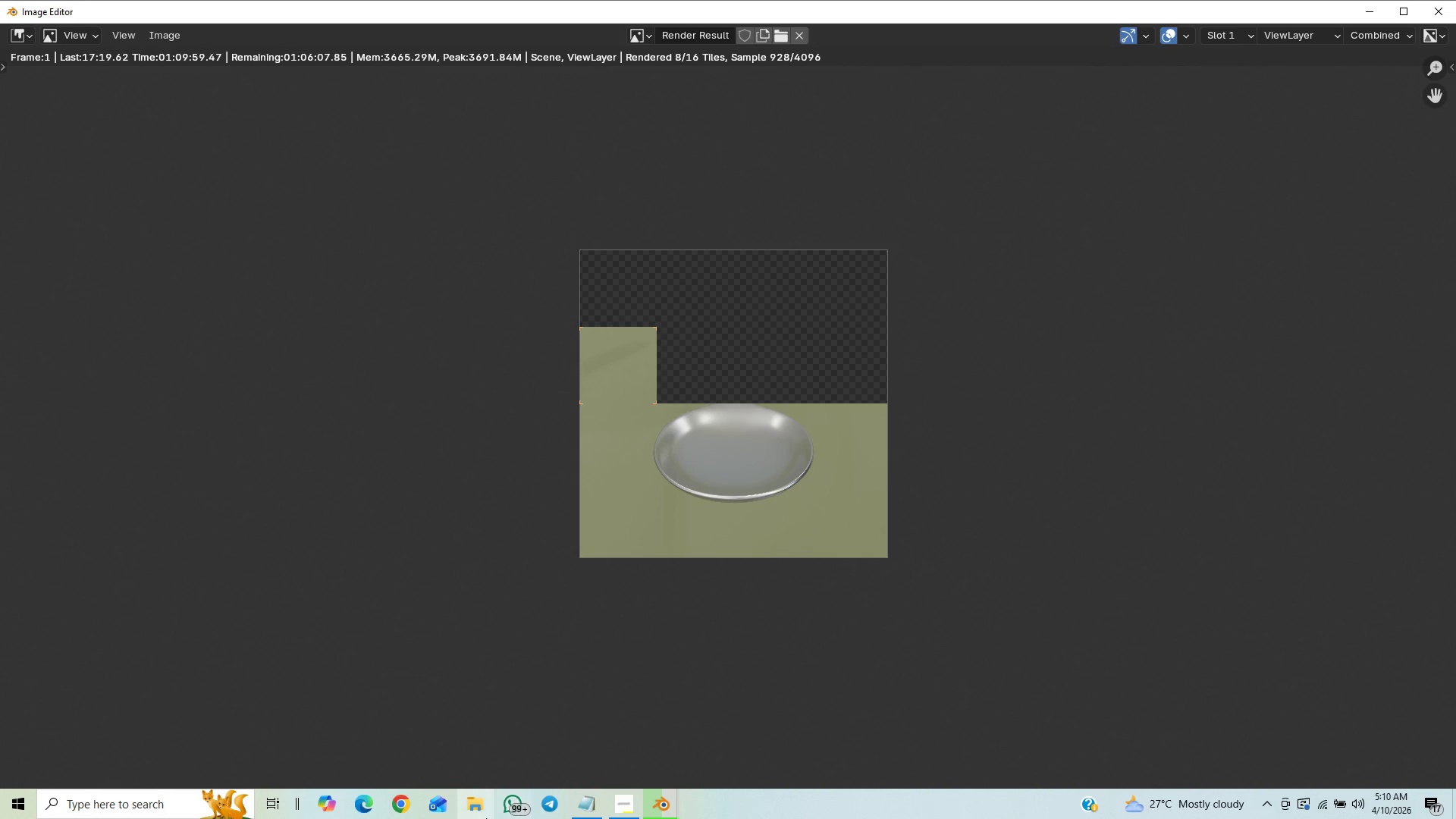 
mouse_move([429, 823])
 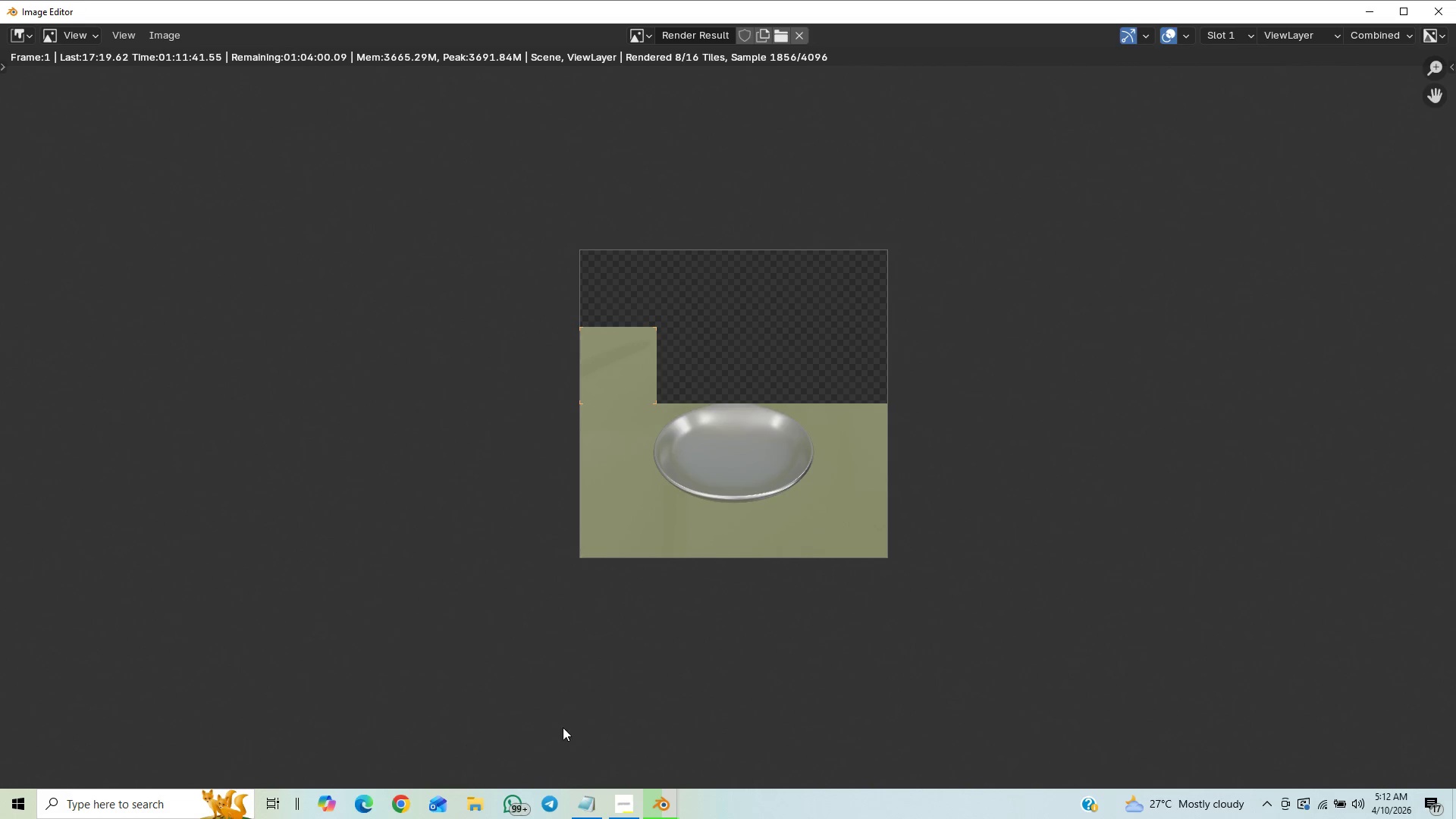 
wait(97.5)
 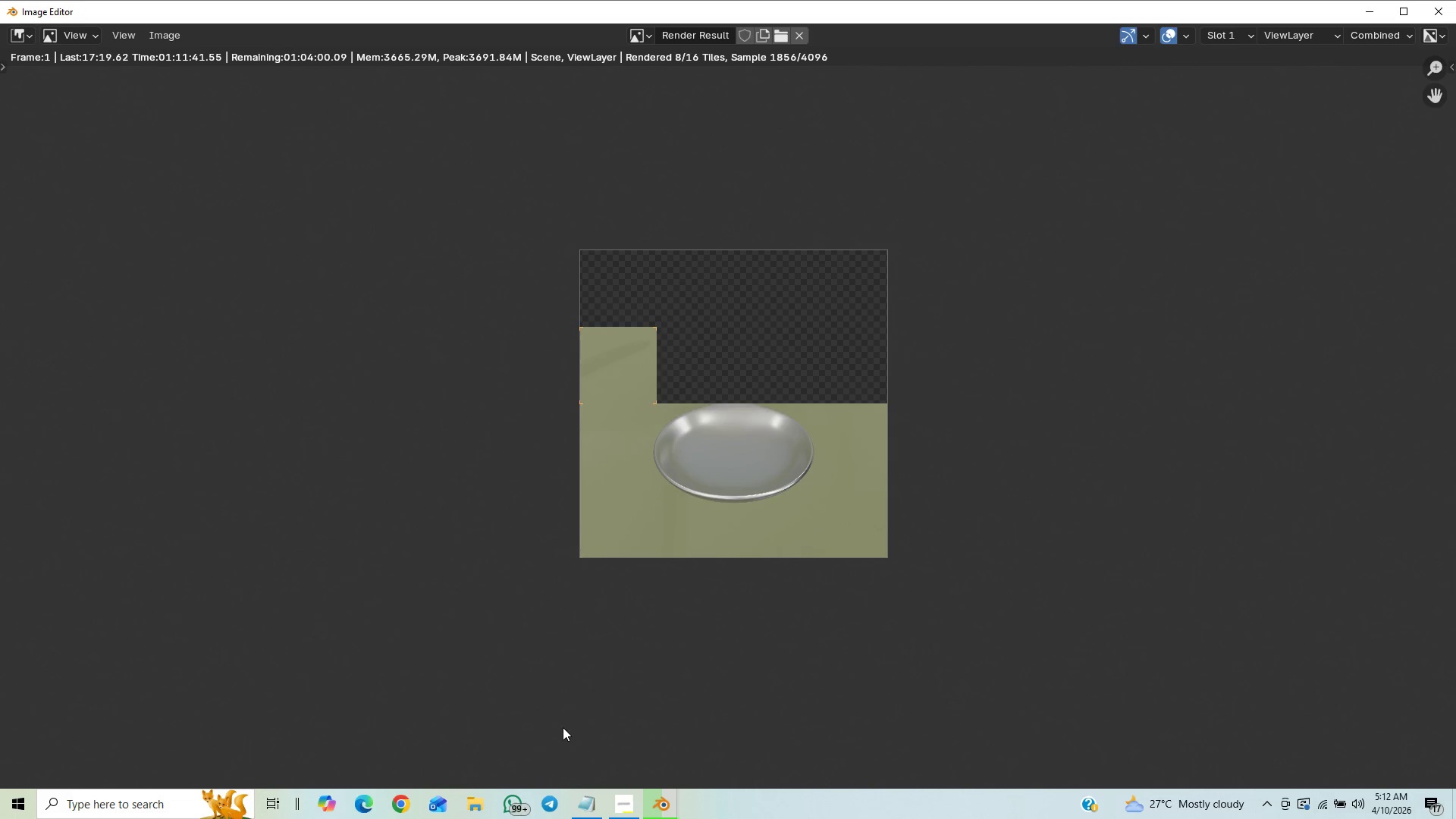 
left_click([634, 801])